 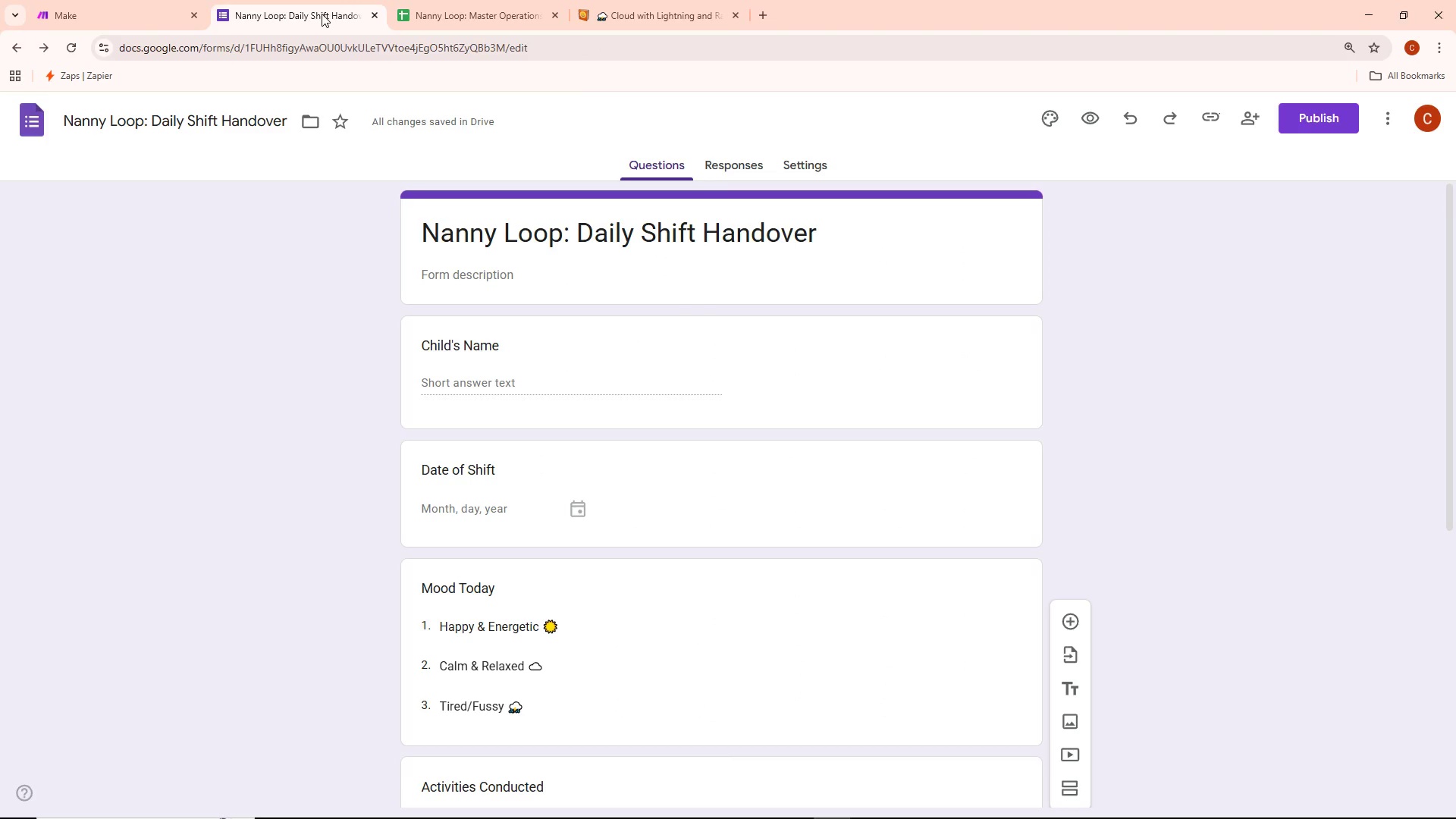 
scroll: coordinate [336, 249], scroll_direction: down, amount: 8.0
 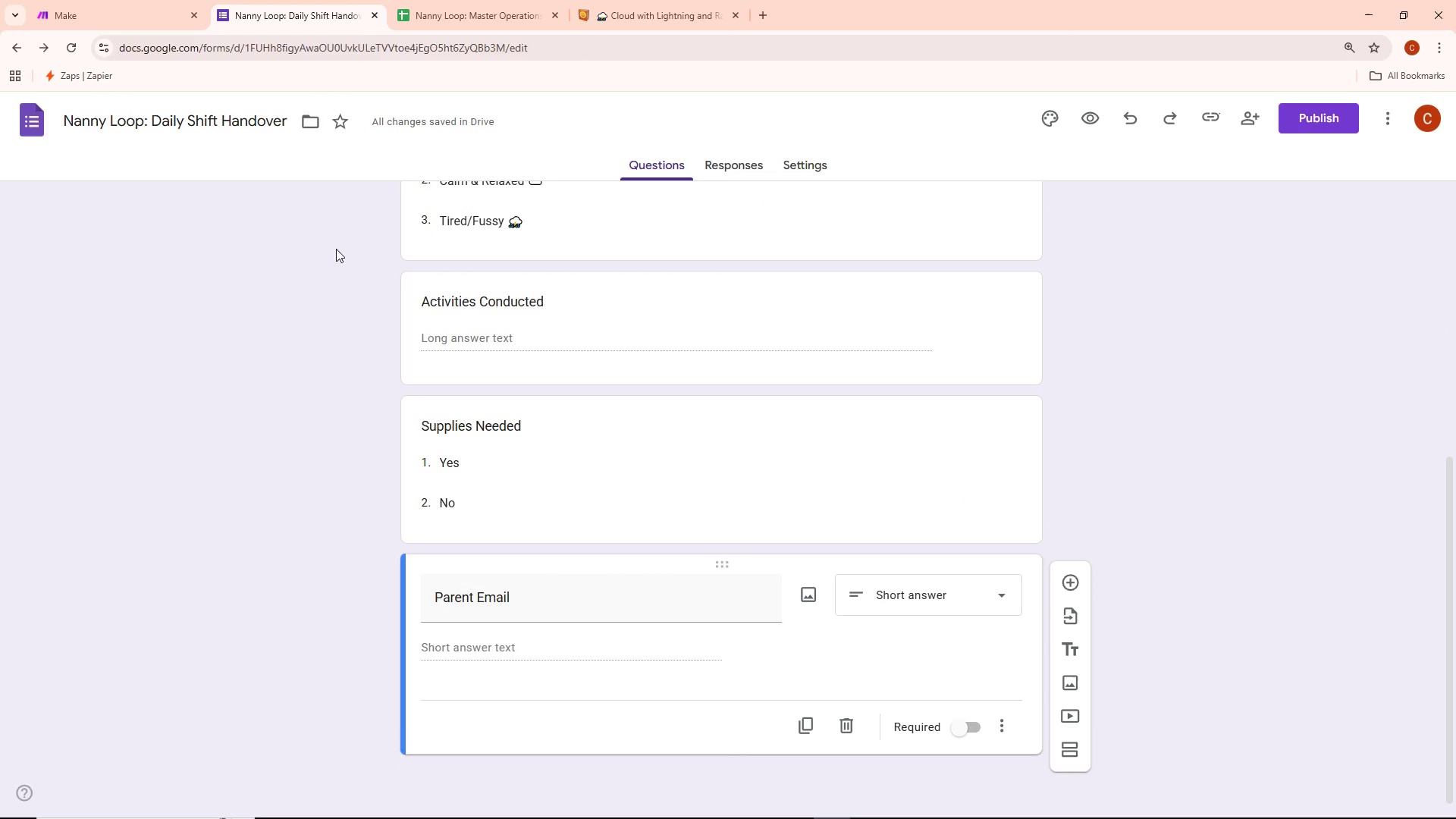 
wait(11.11)
 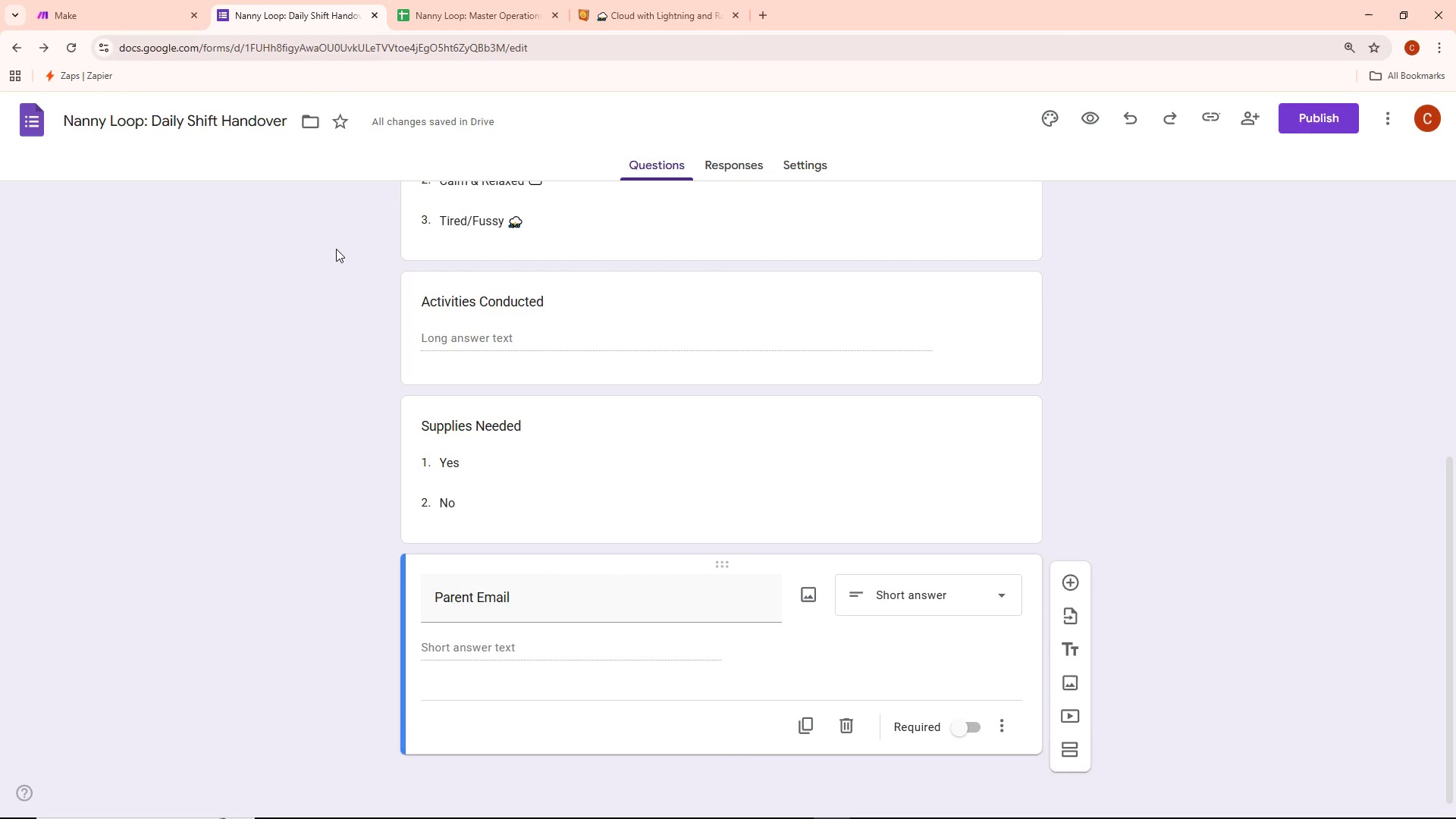 
key(Alt+AltLeft)
 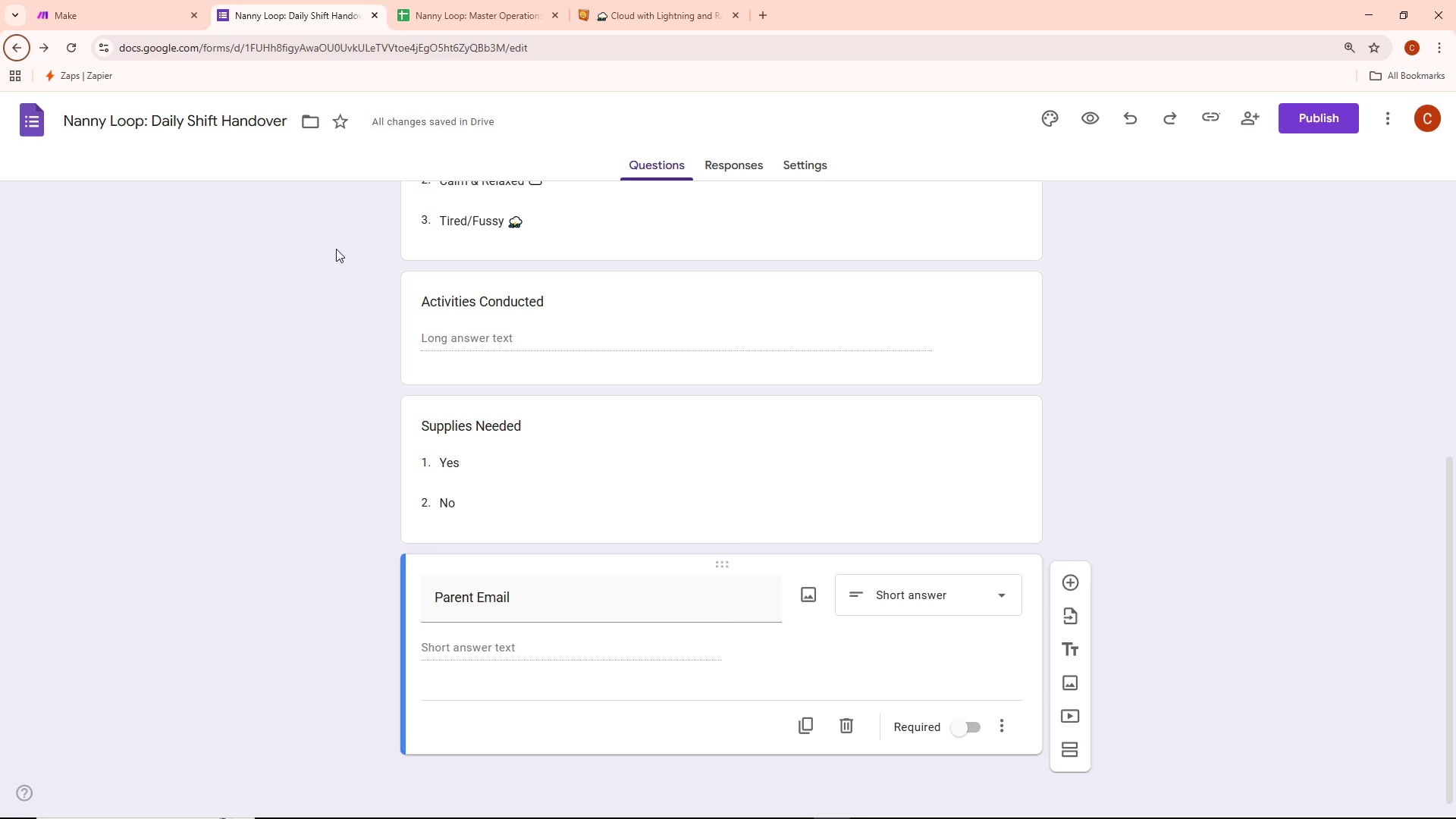 
key(Tab)
 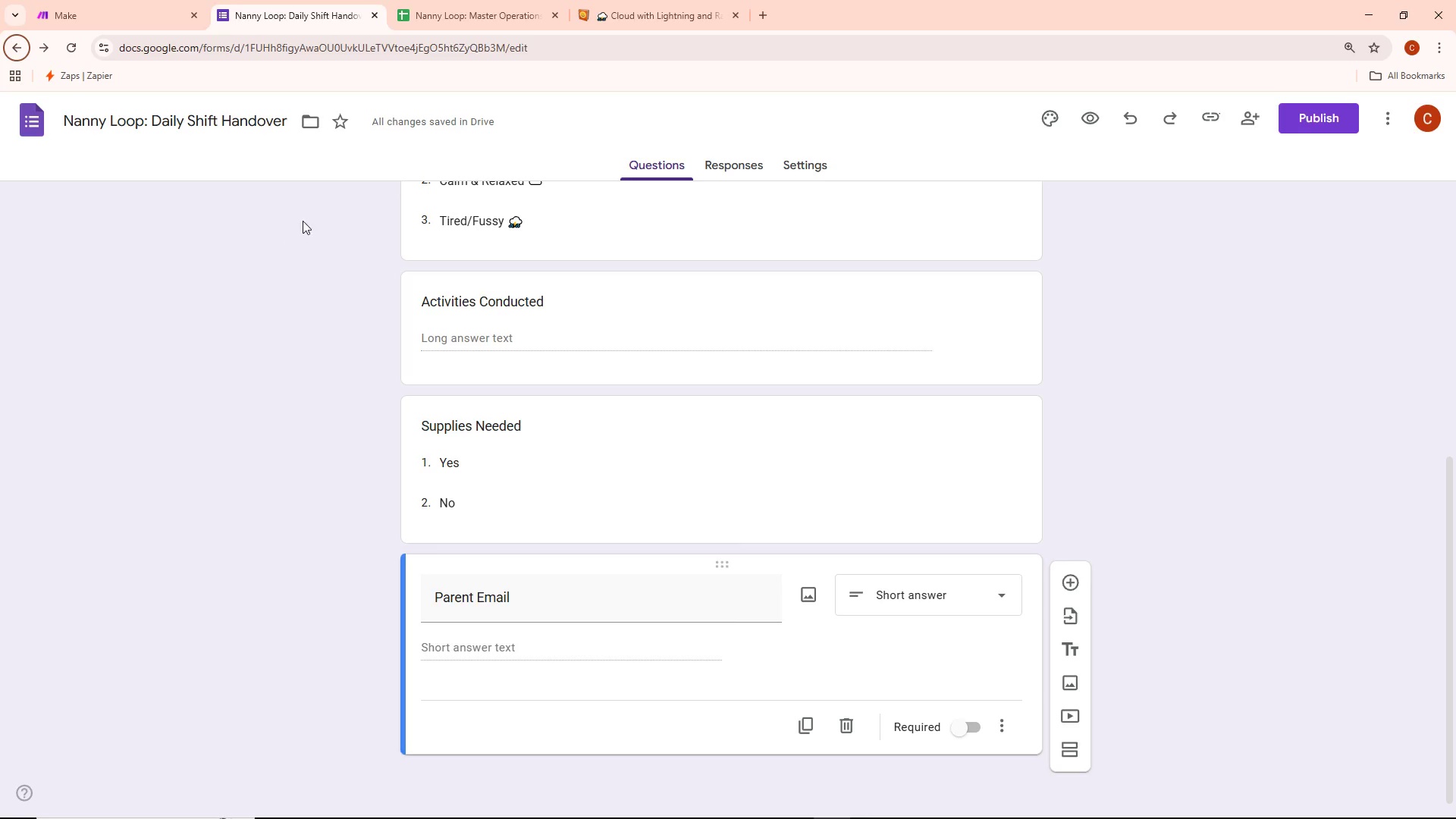 
key(Alt+AltLeft)
 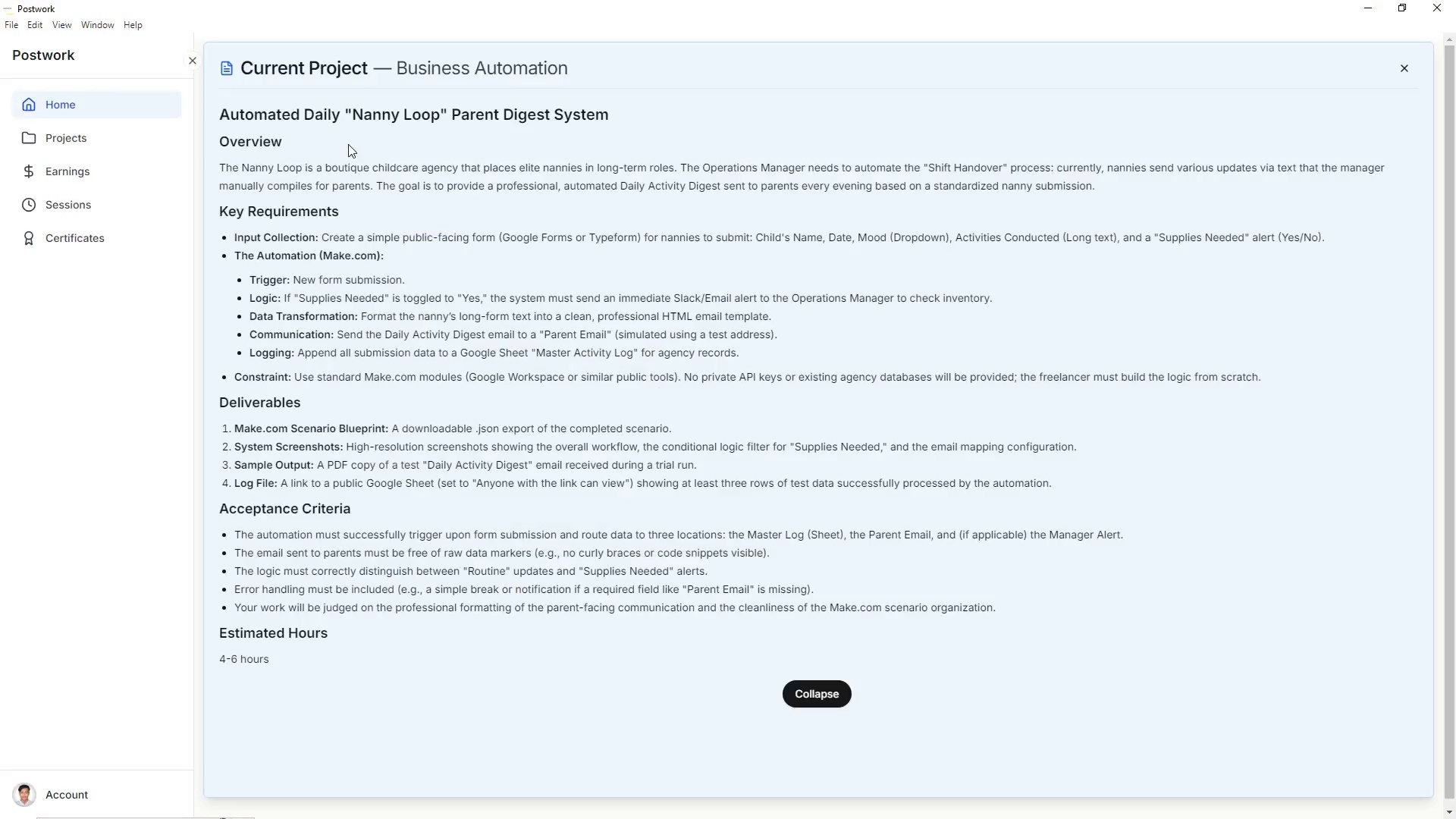 
key(Alt+Tab)